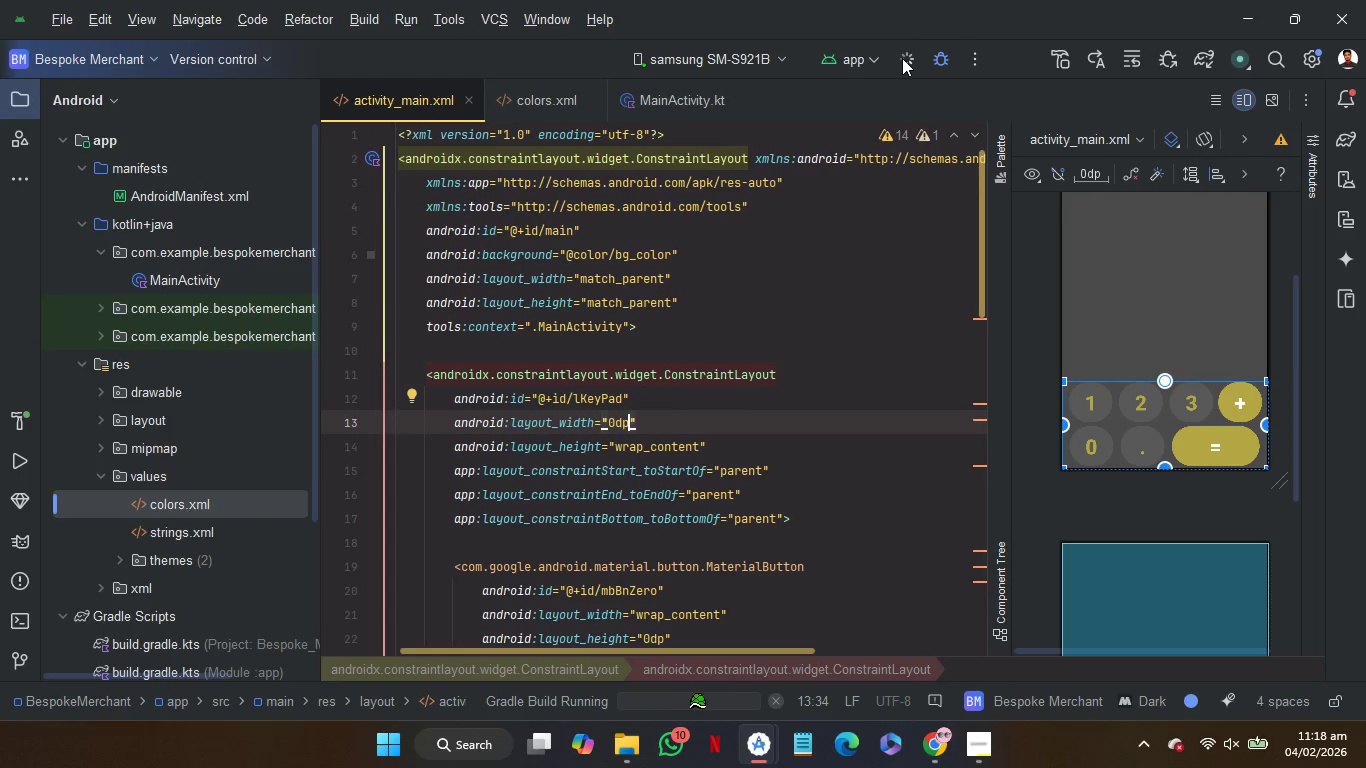 
left_click([978, 751])